 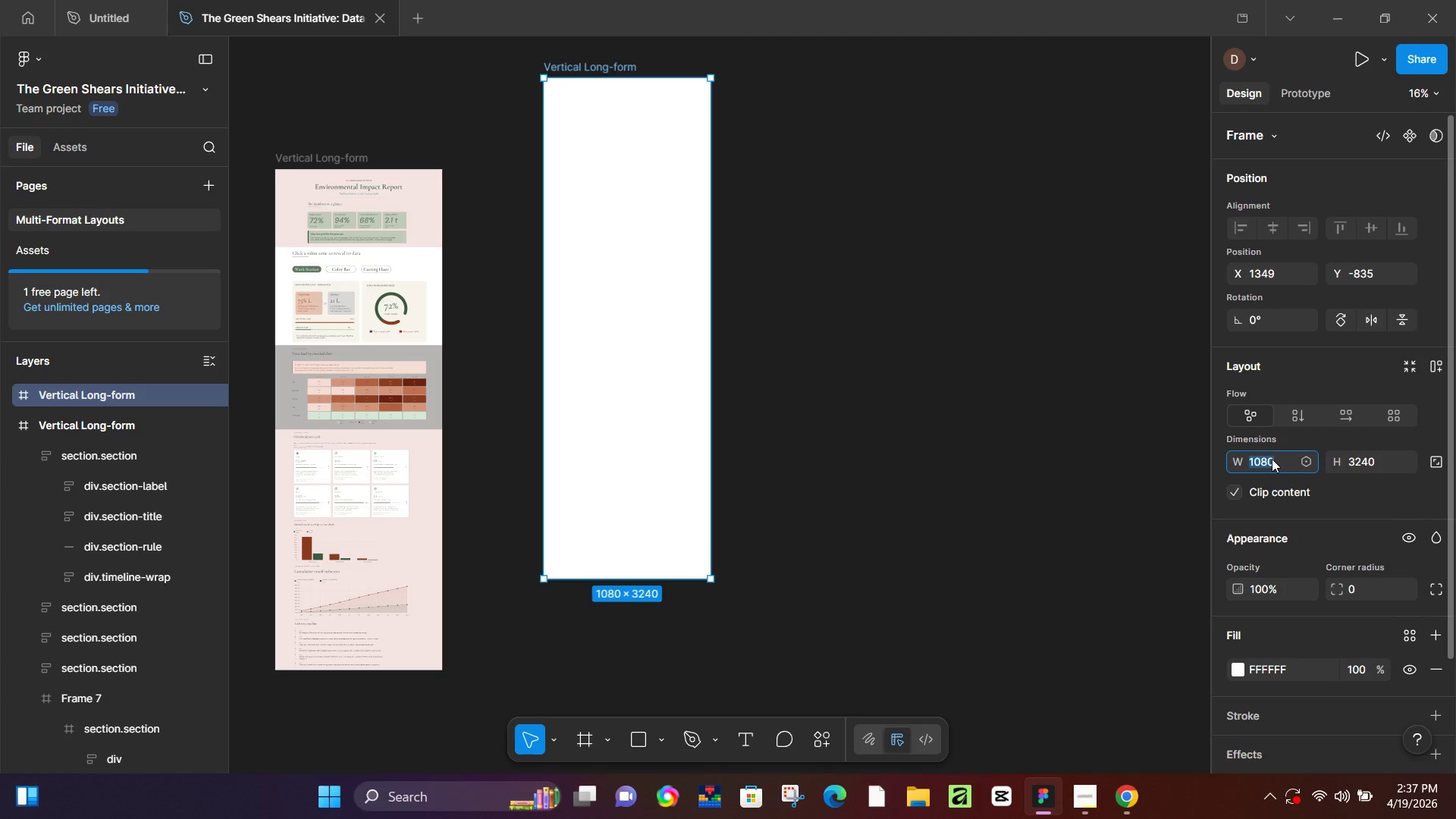 
key(Numpad2)
 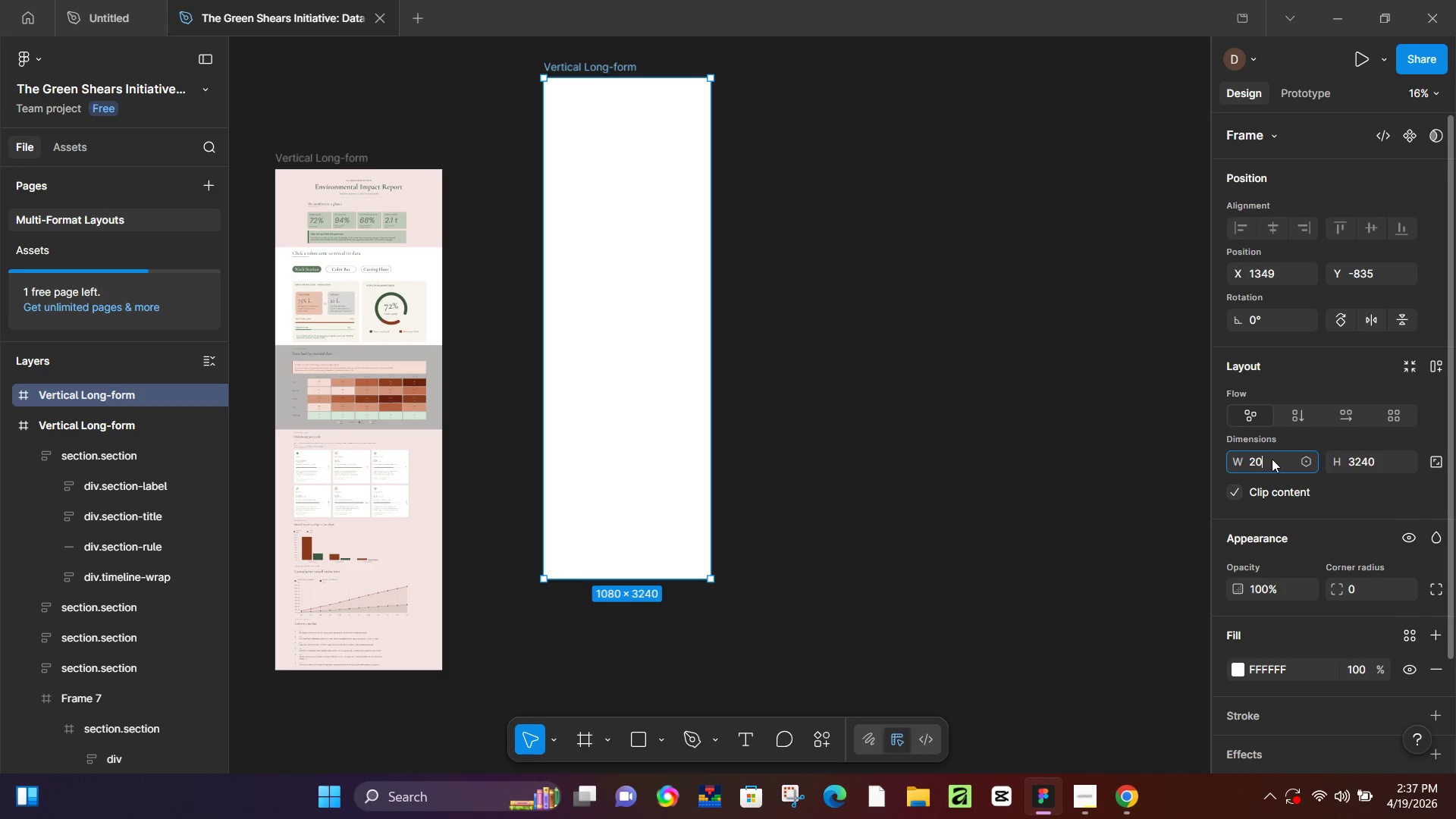 
key(Numpad0)
 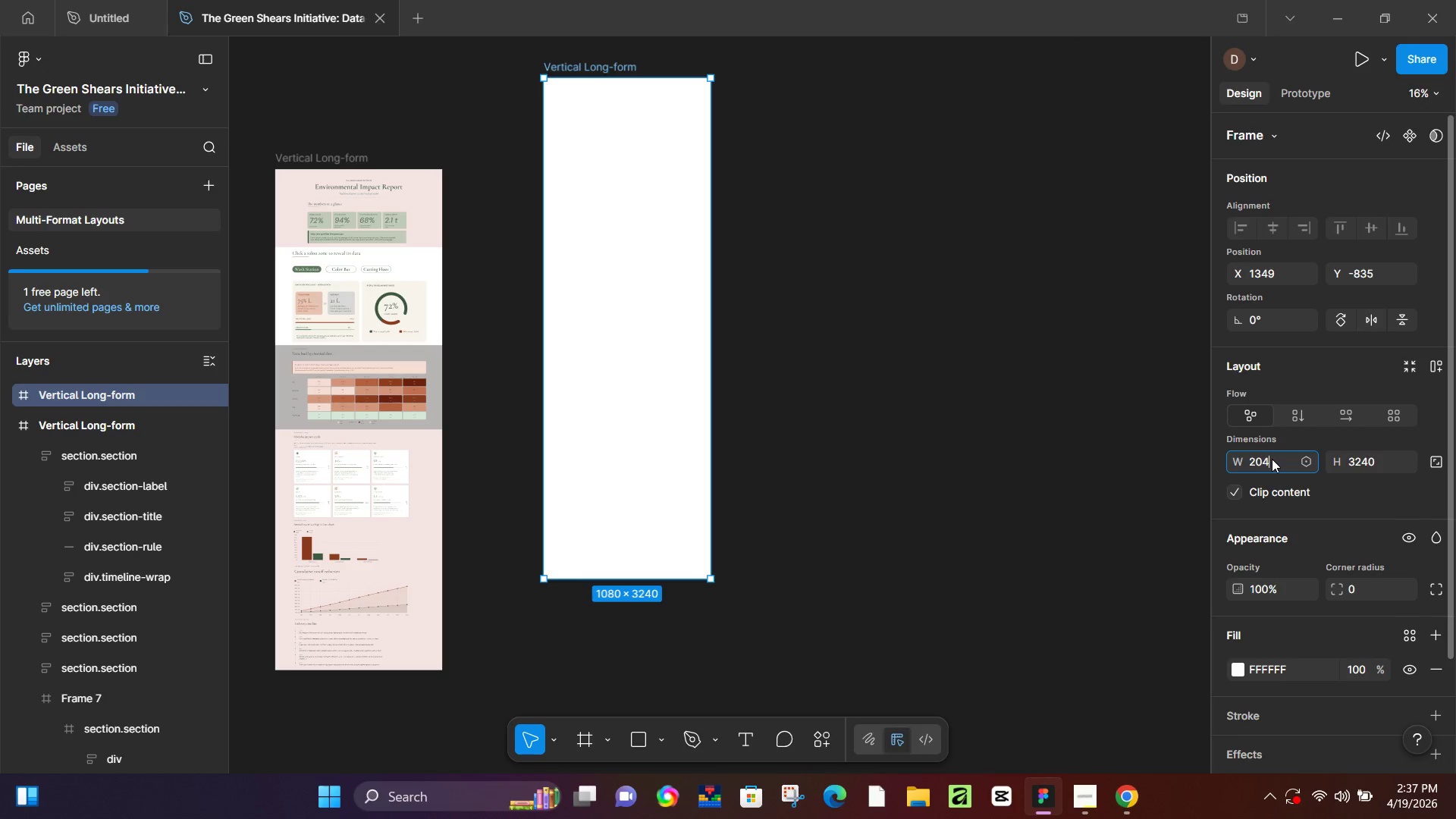 
key(Numpad4)
 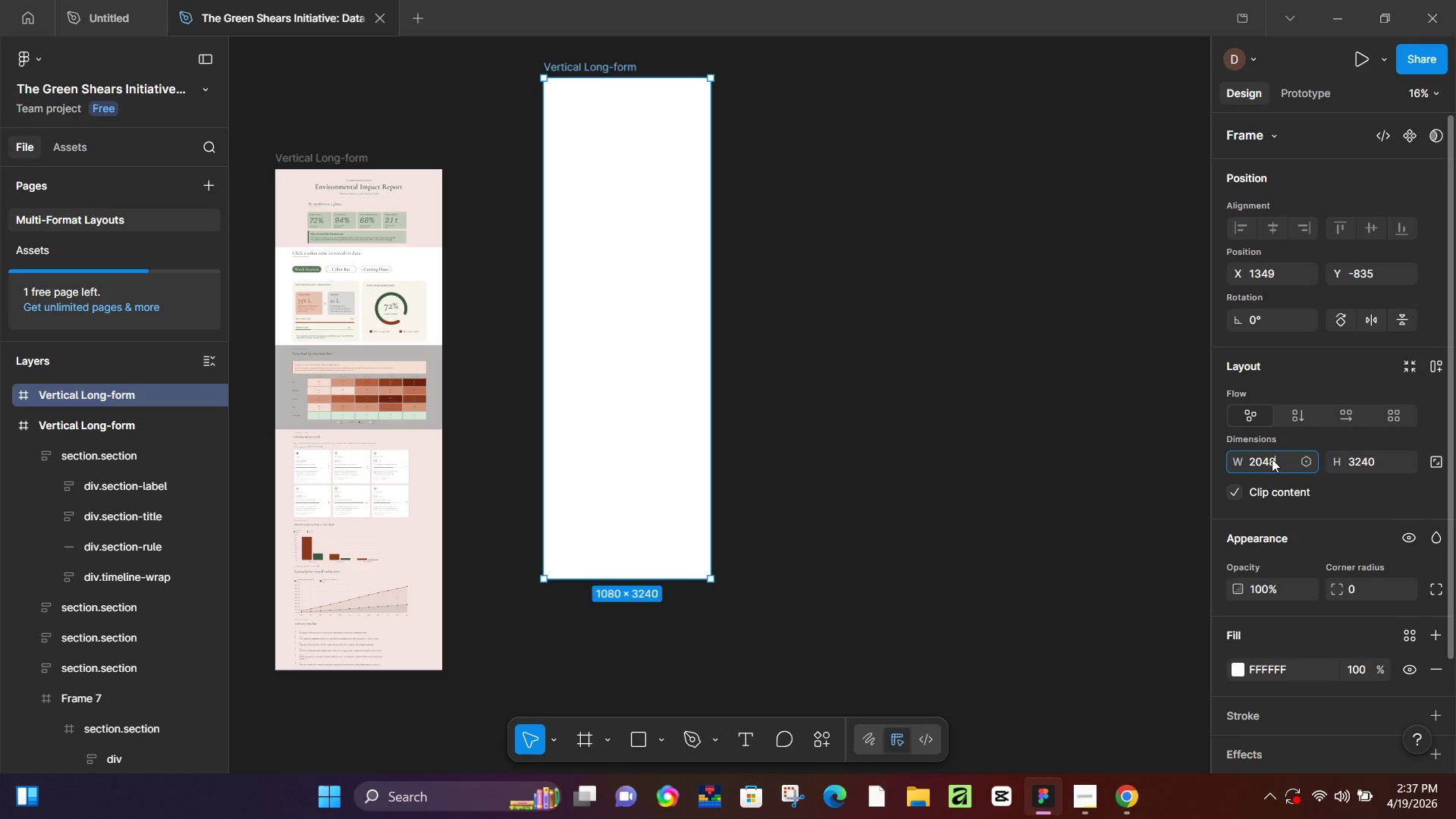 
key(Numpad8)
 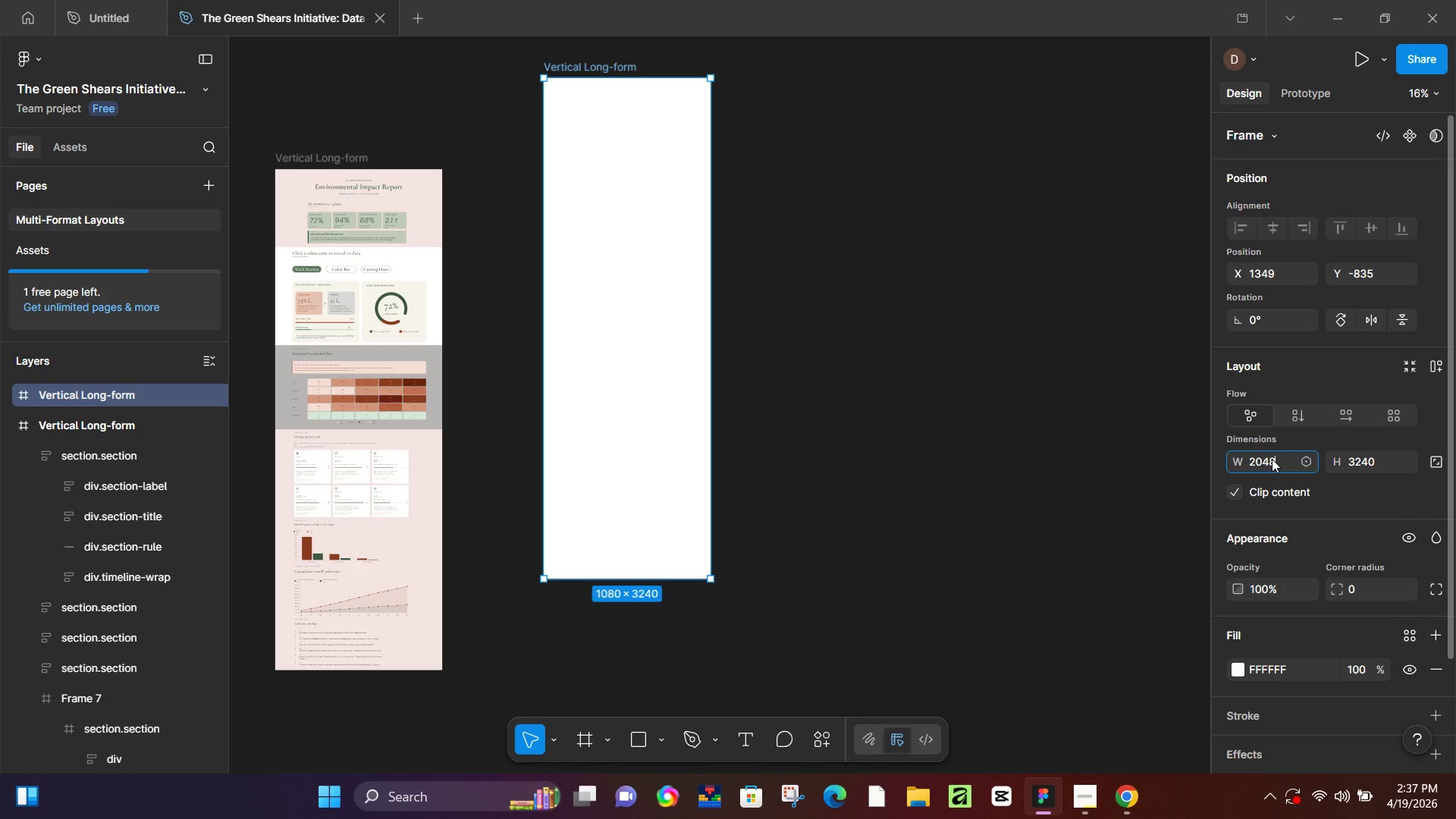 
key(Tab)
 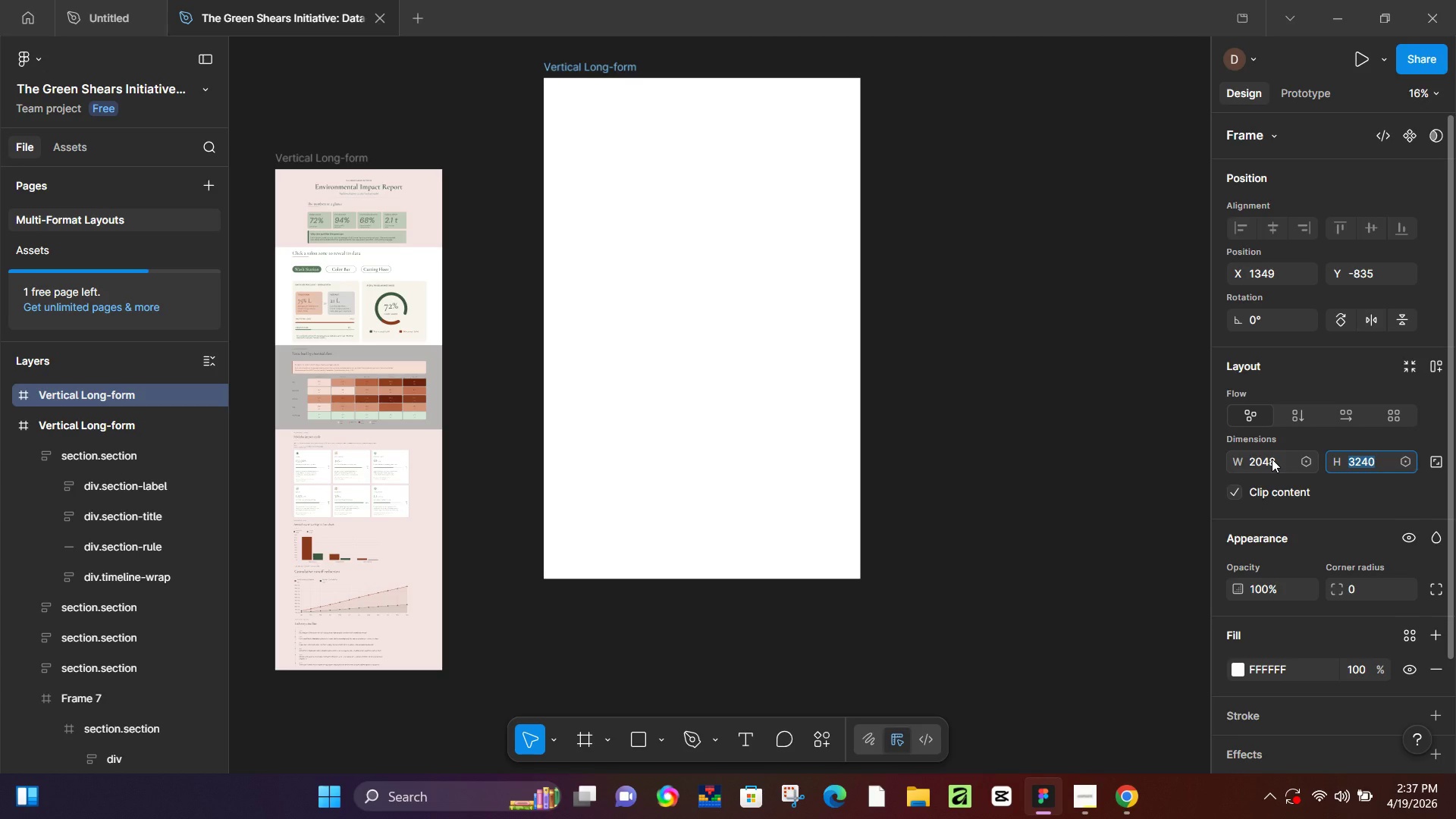 
key(Numpad1)
 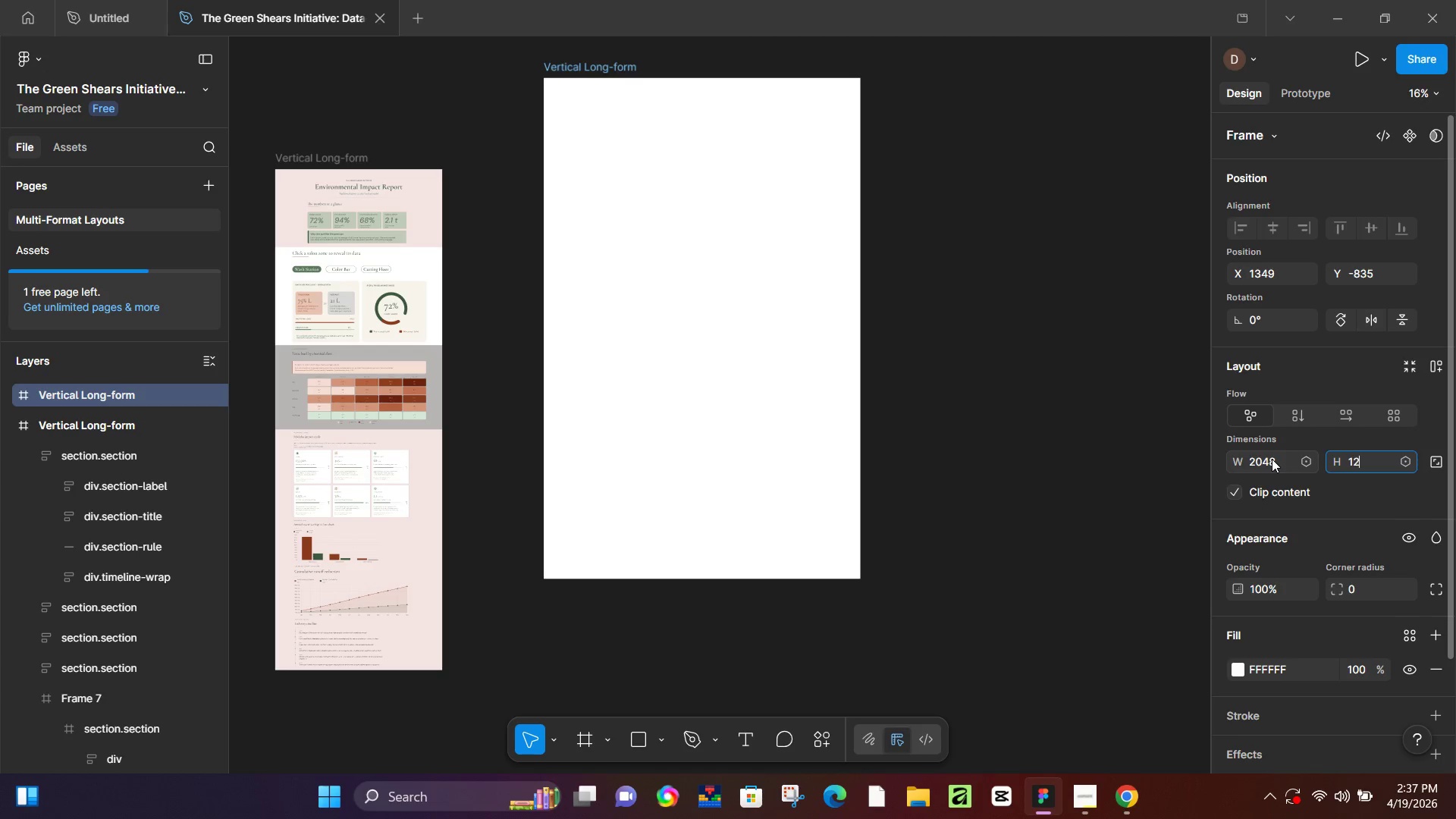 
key(Numpad2)
 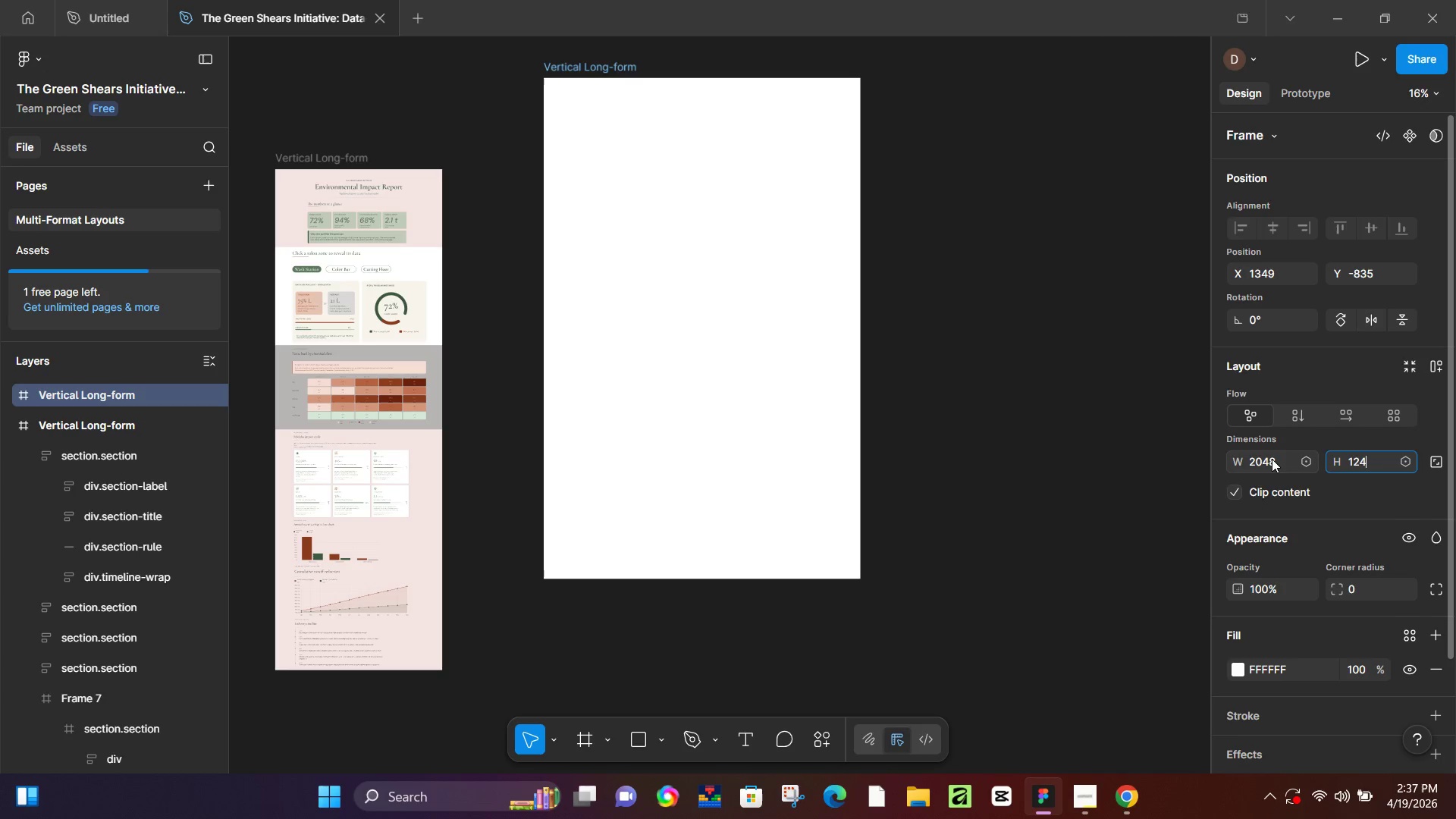 
key(Numpad4)
 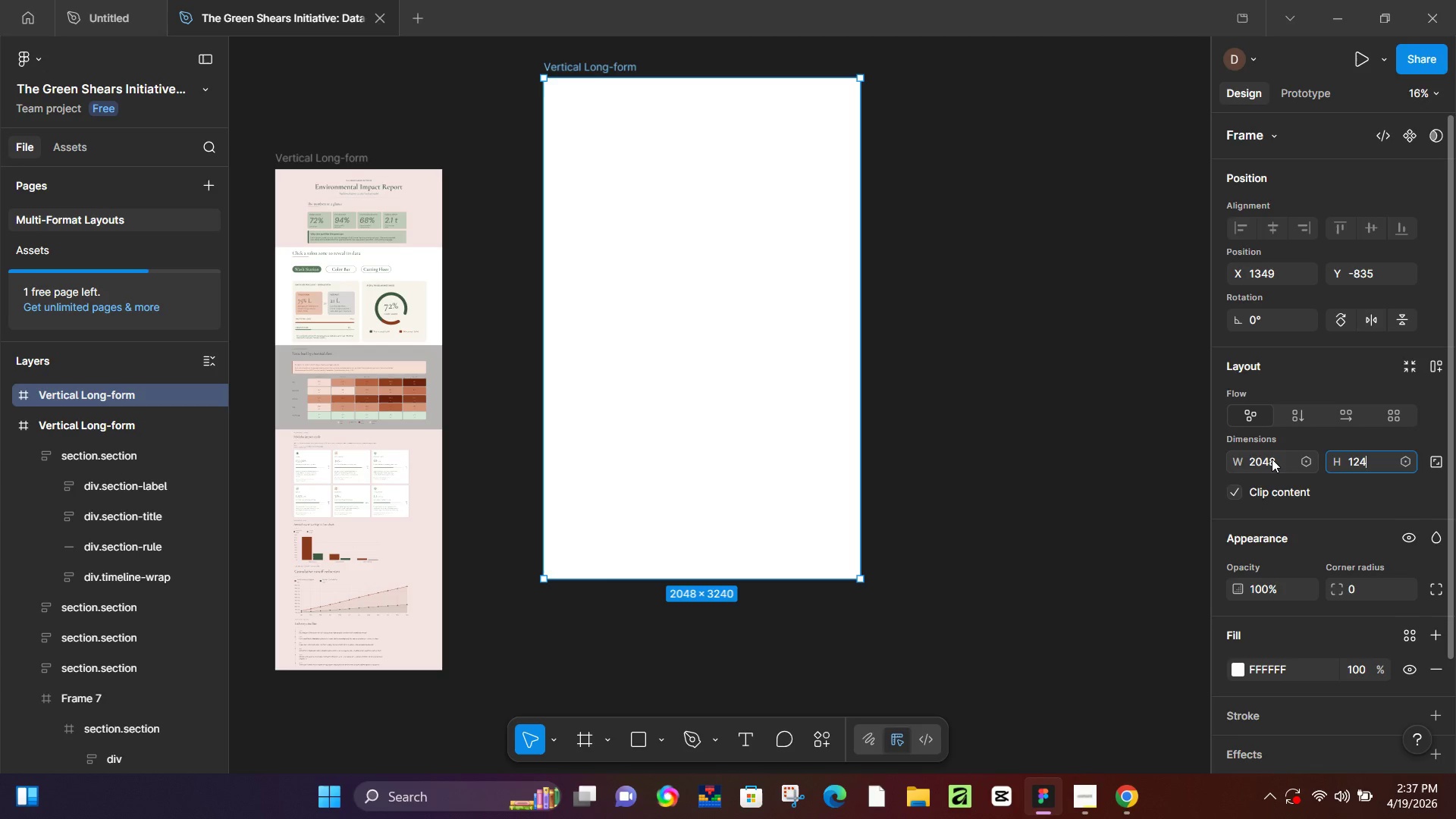 
key(Backspace)
 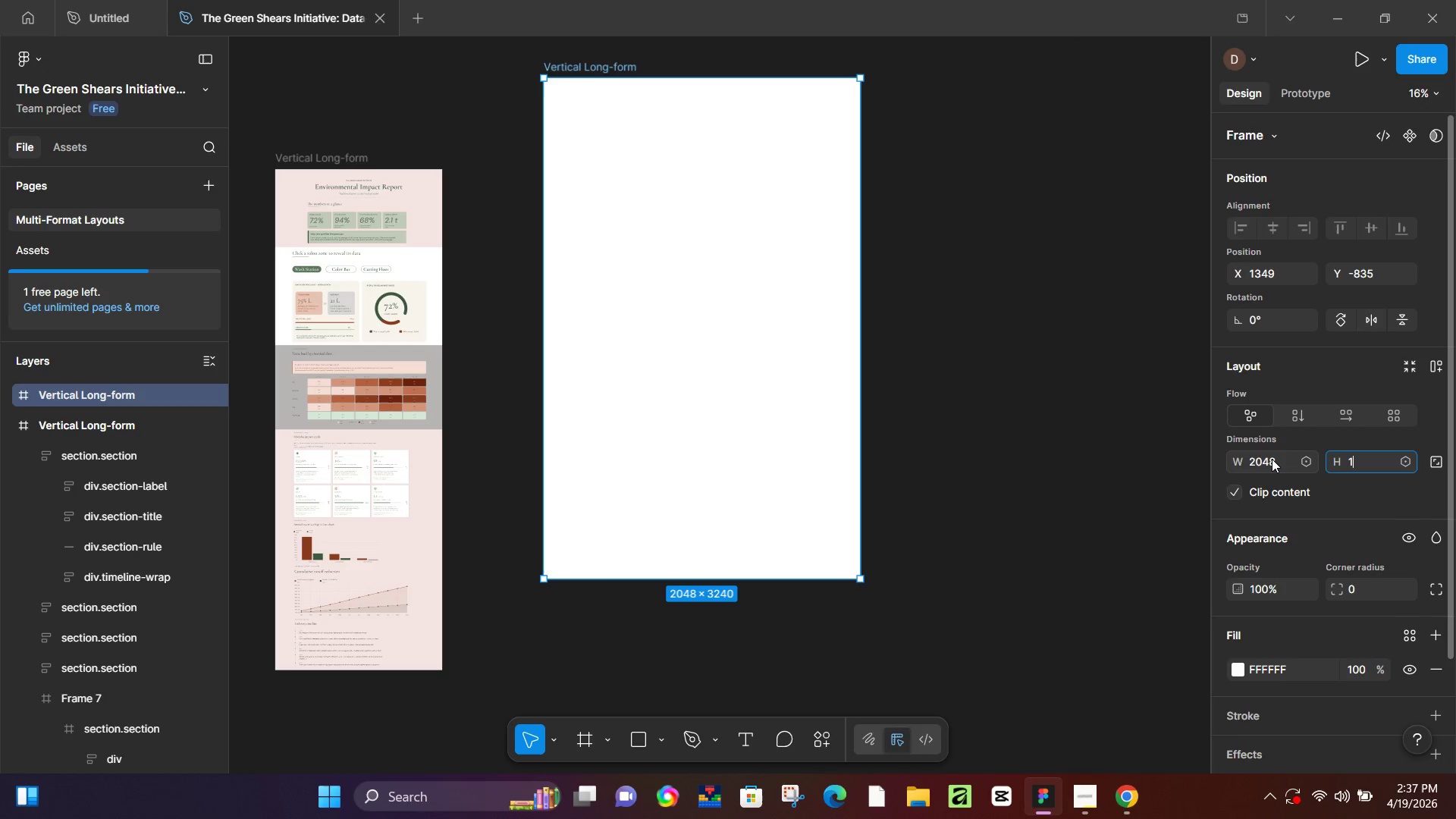 
key(Backspace)
 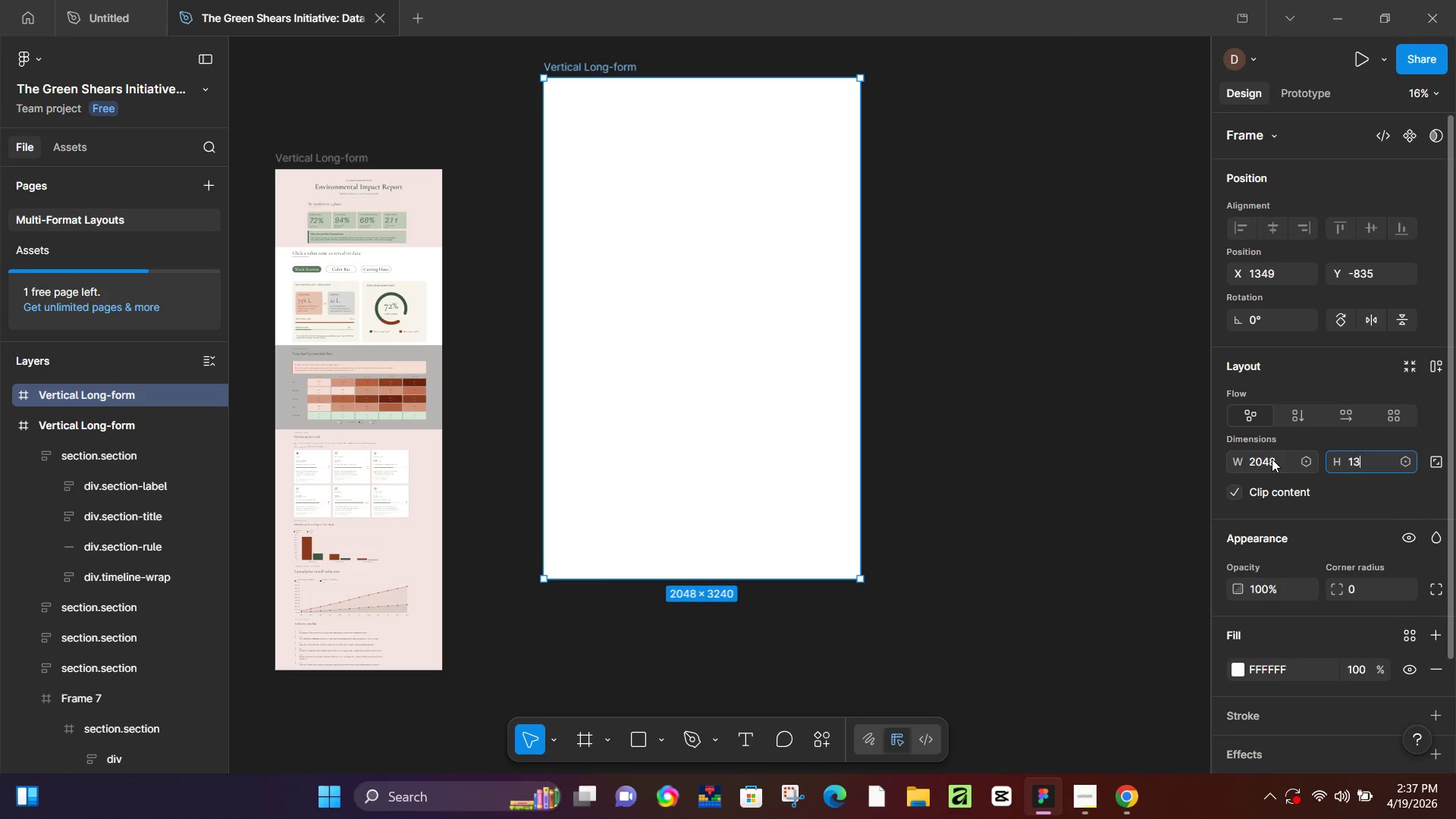 
key(Numpad3)
 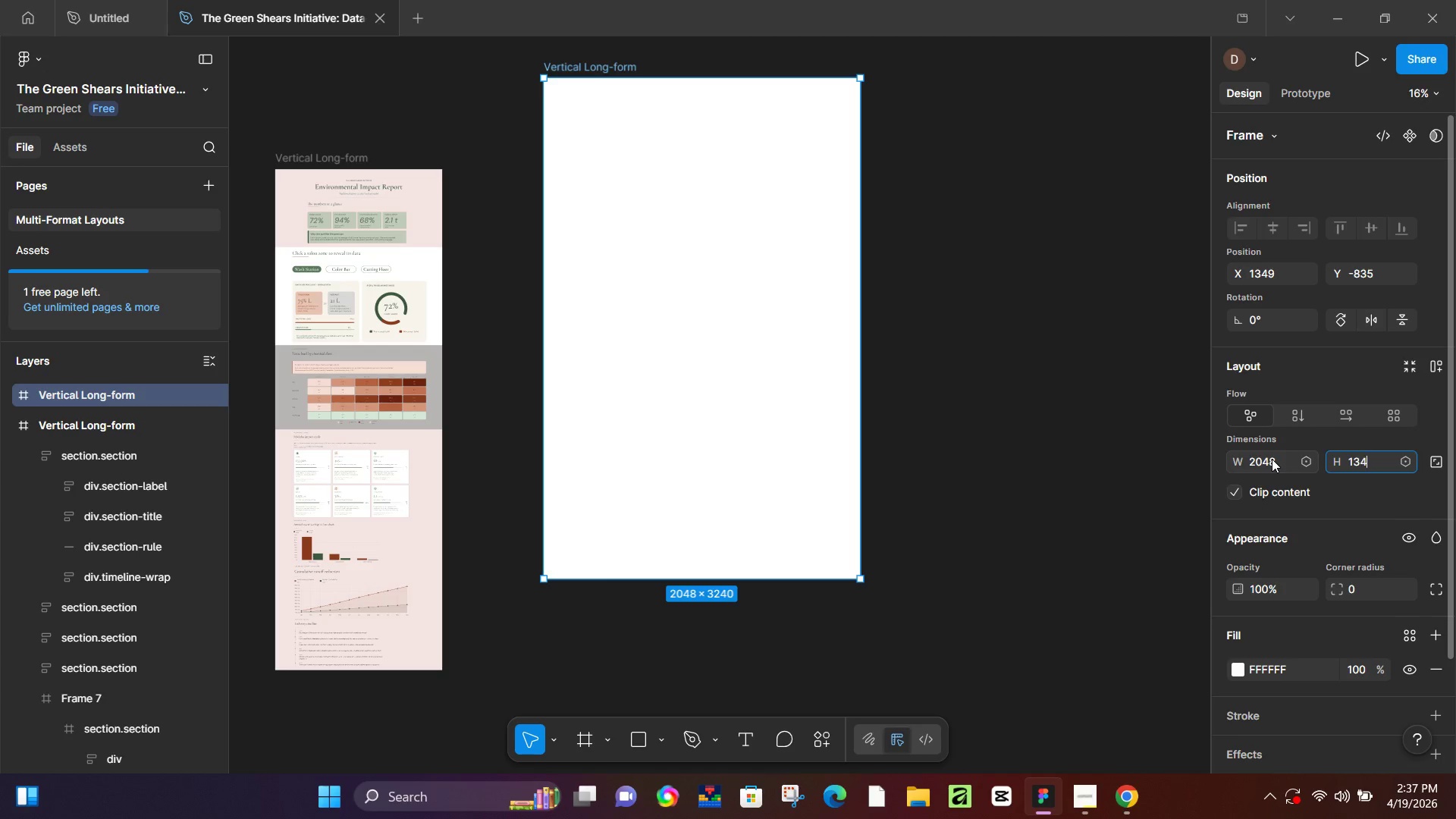 
key(Numpad4)
 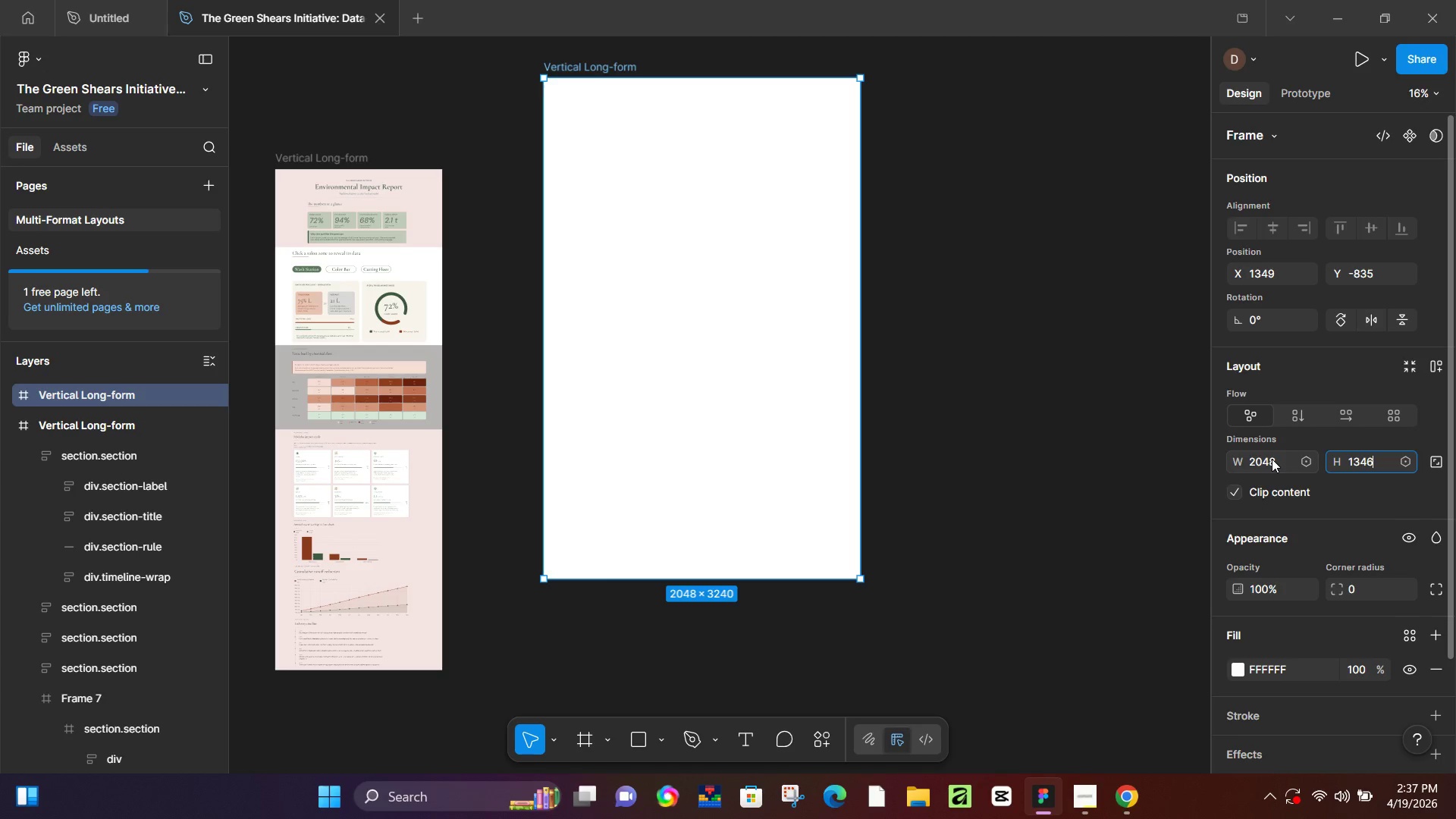 
key(Numpad6)
 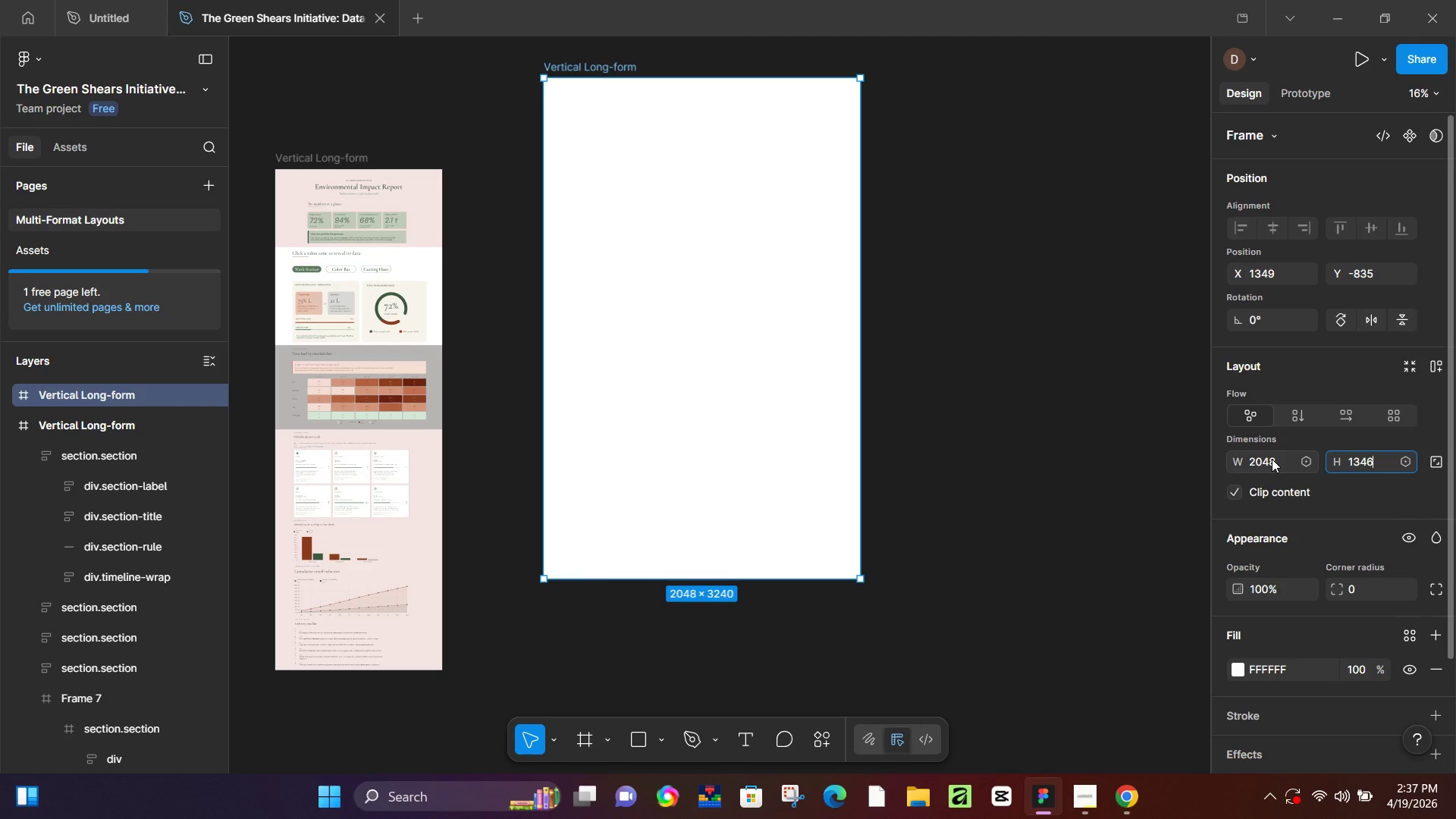 
key(NumpadEnter)
 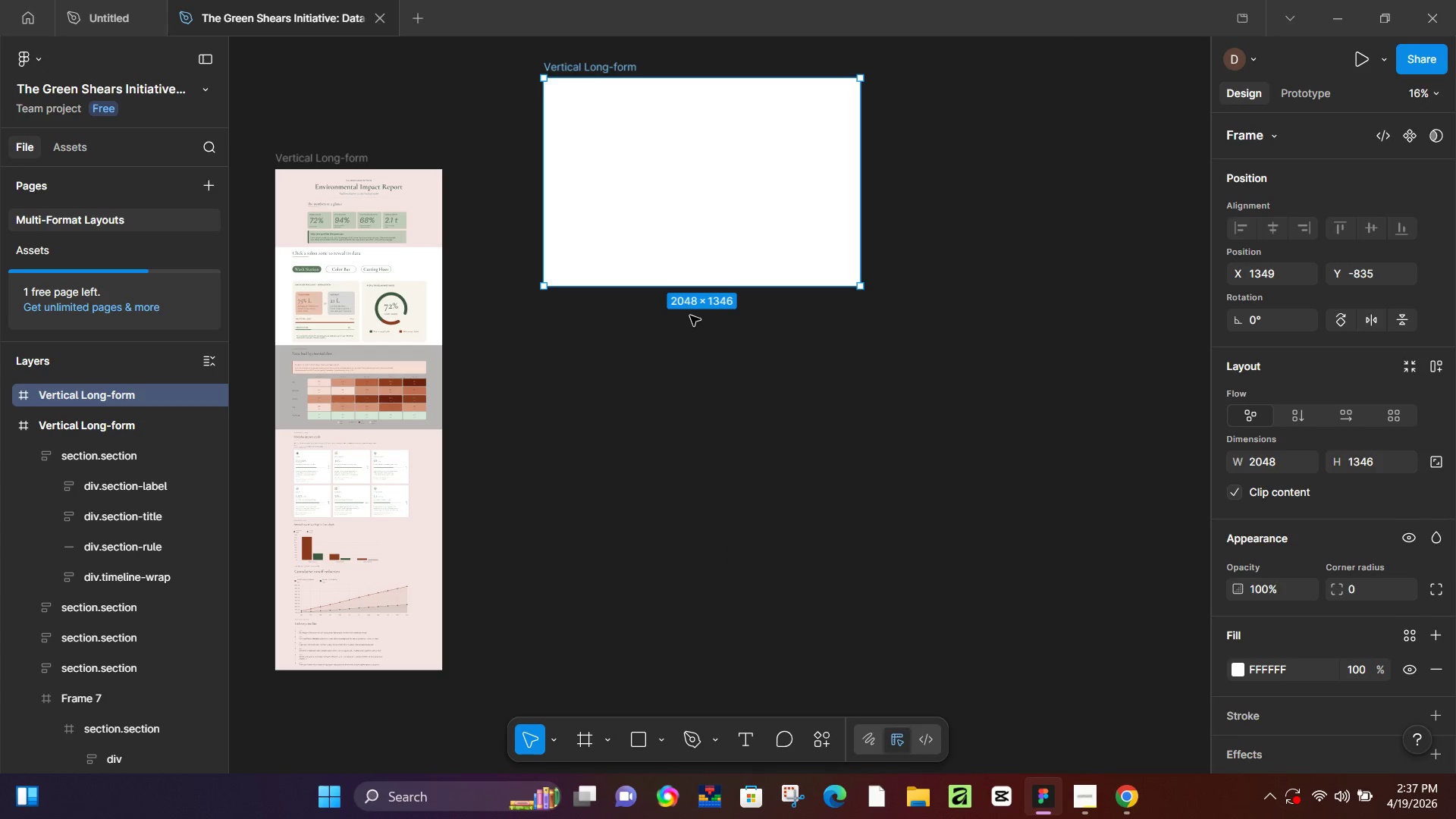 
hold_key(key=ControlLeft, duration=0.47)
scroll: coordinate [690, 315], scroll_direction: down, amount: 2.0
 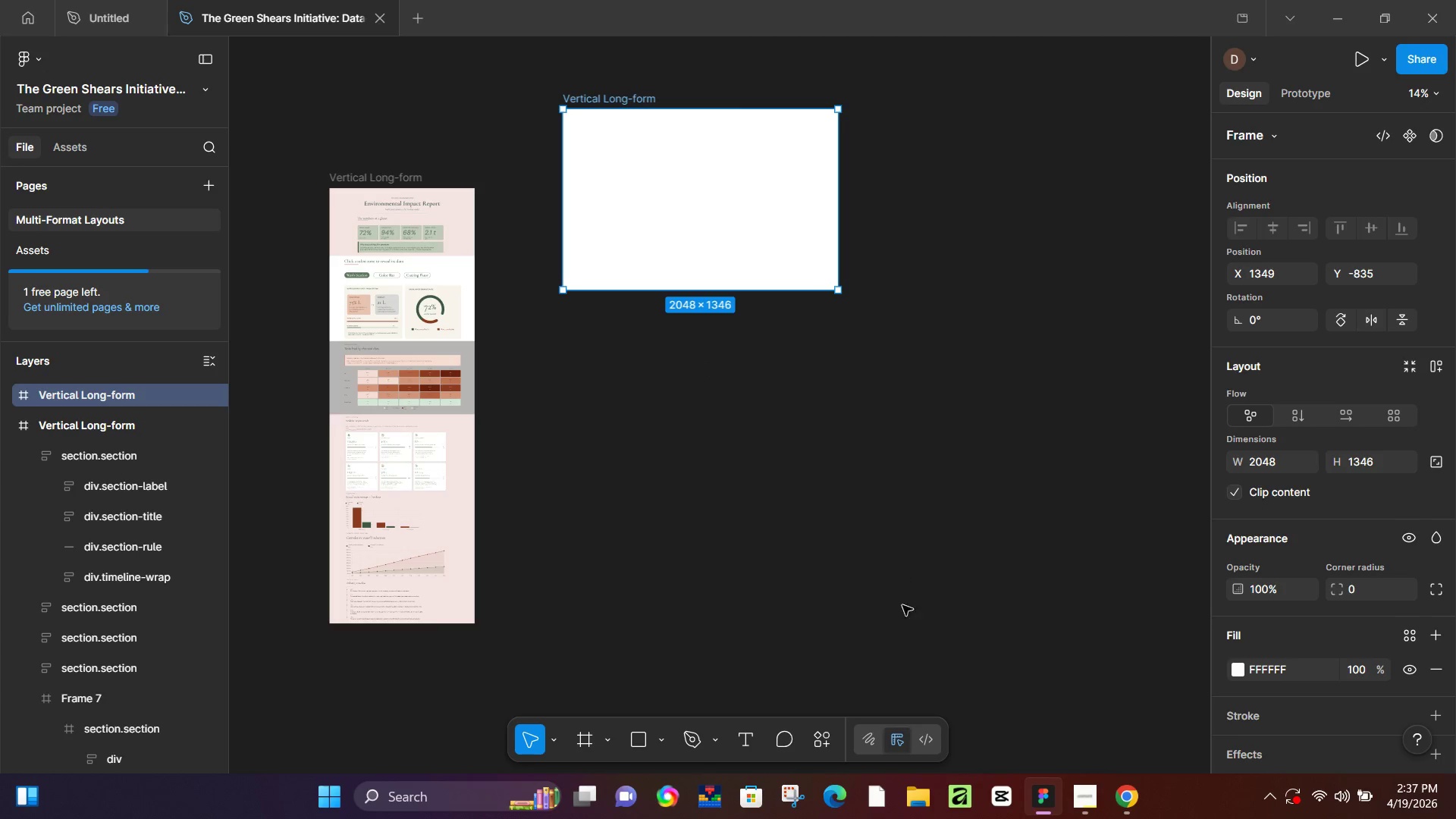 
left_click([1126, 797])
 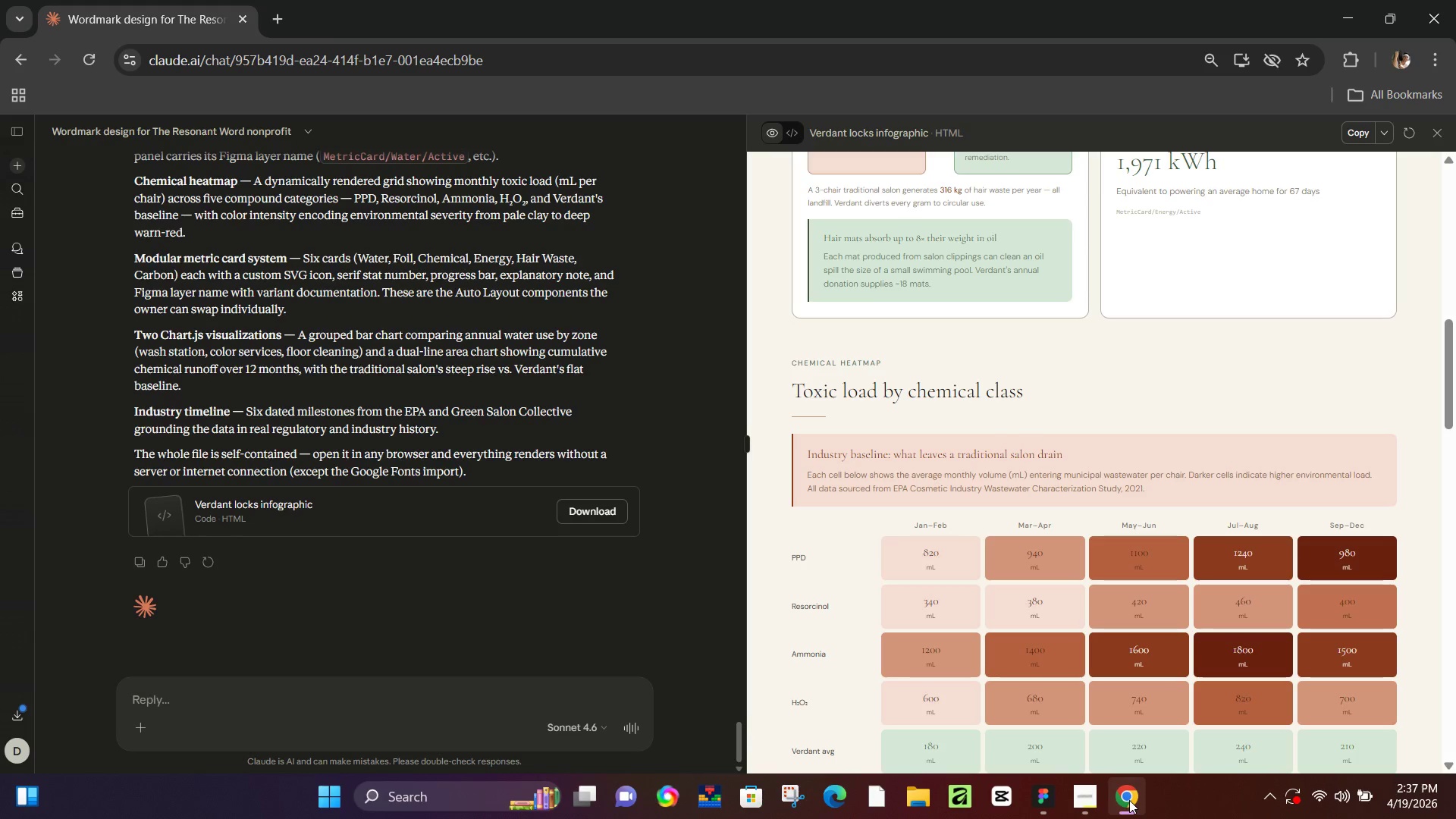 
left_click([1129, 802])
 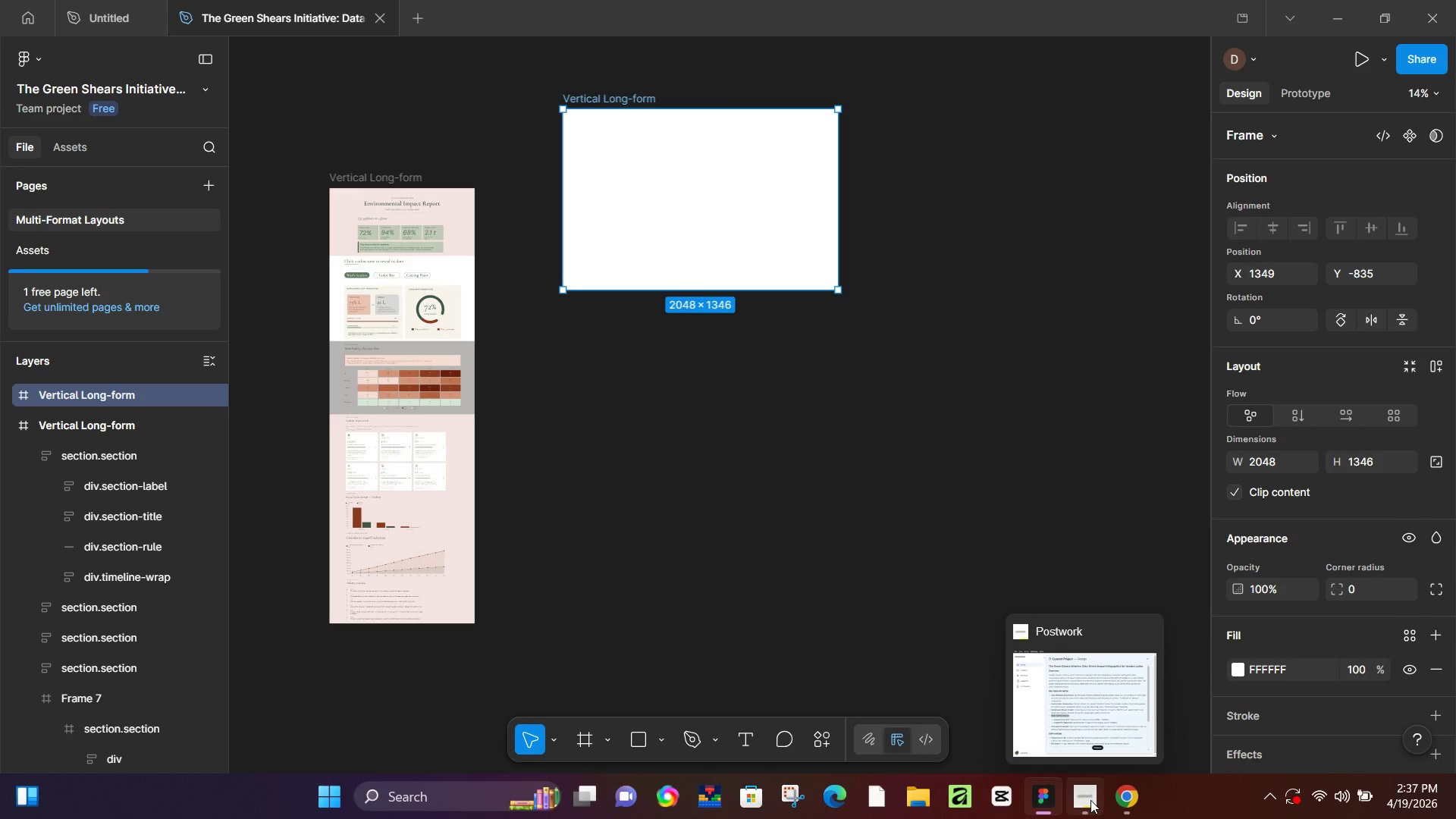 
left_click([1090, 800])